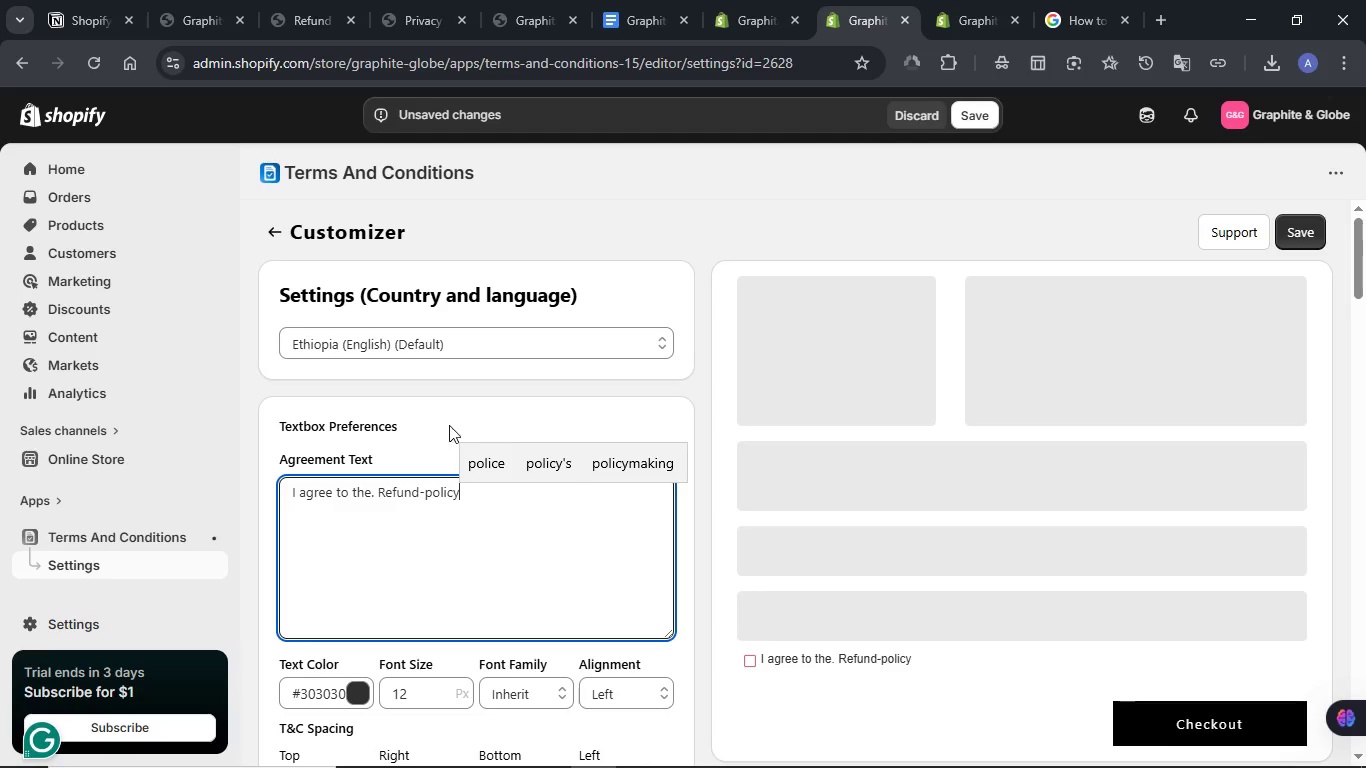 
left_click([447, 423])
 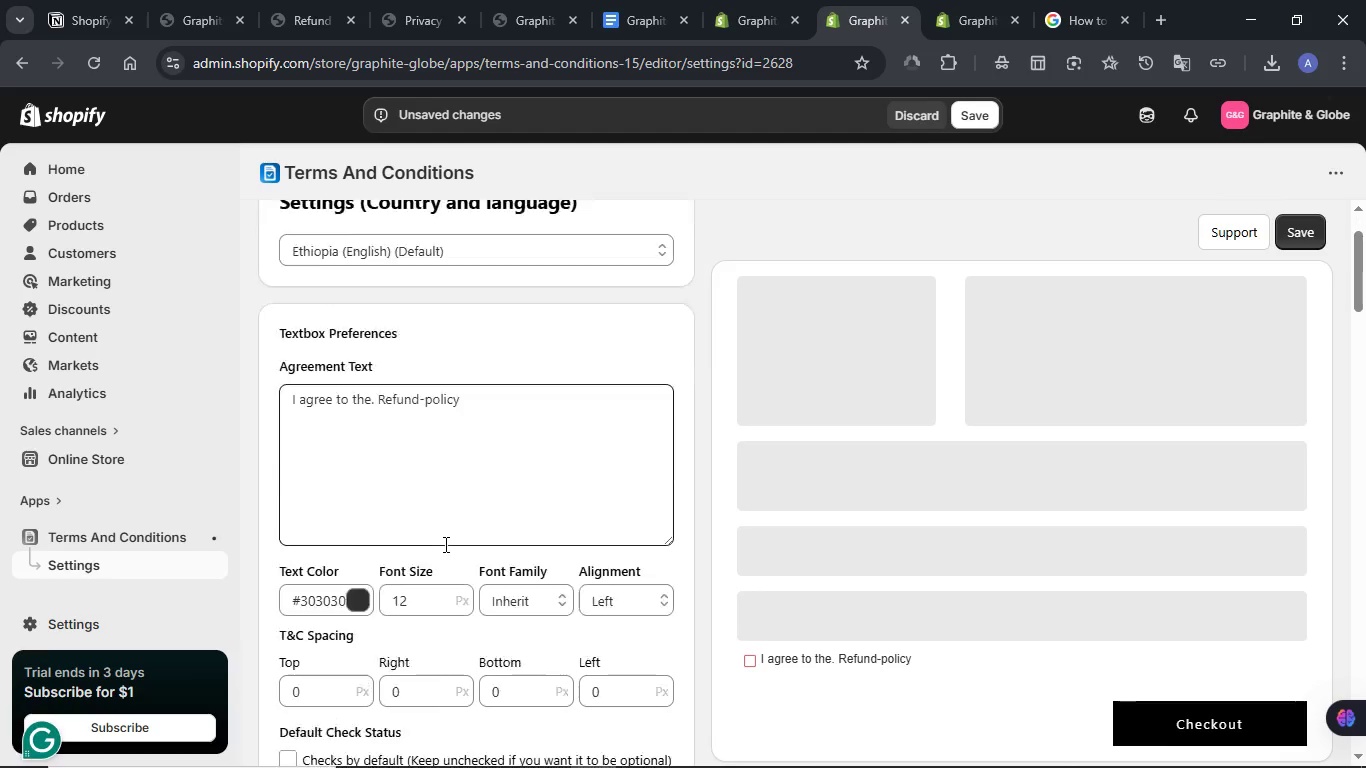 
scroll: coordinate [444, 544], scroll_direction: down, amount: 6.0
 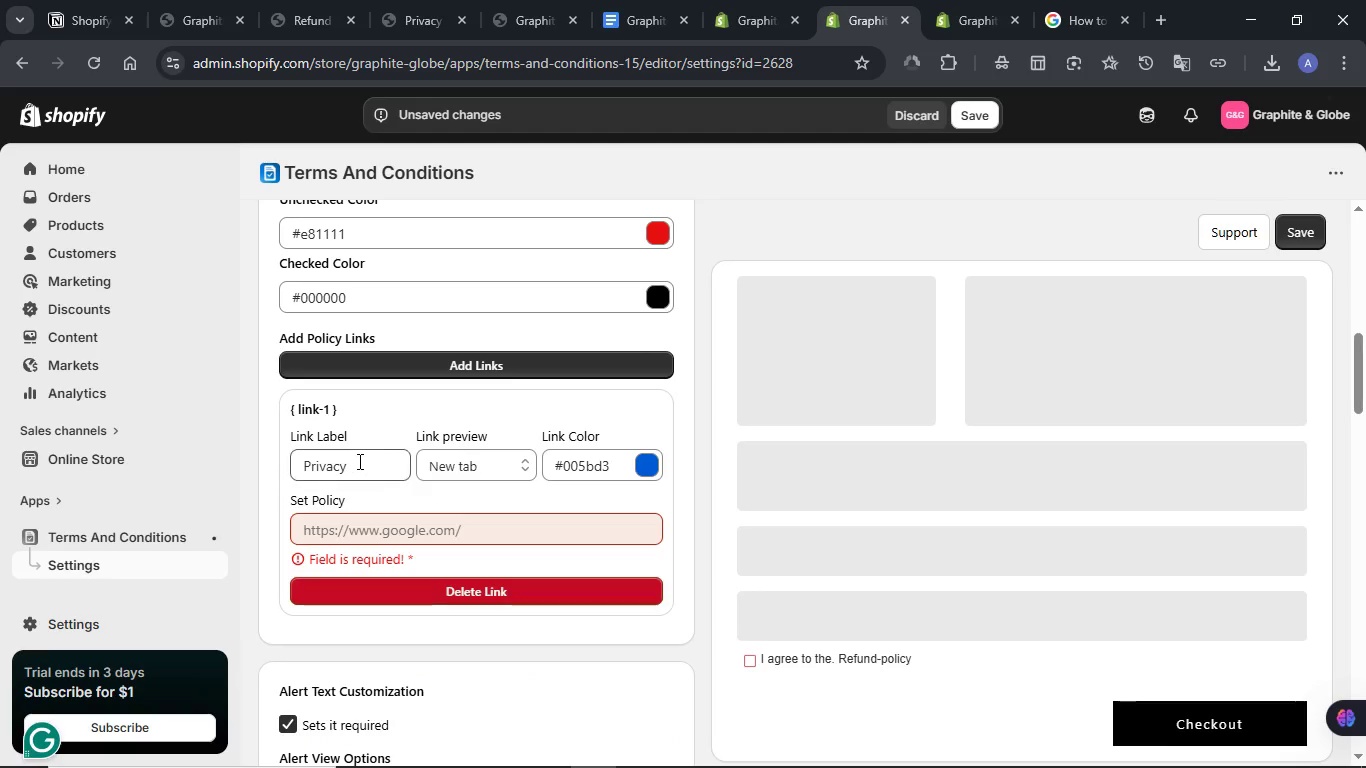 
double_click([358, 461])
 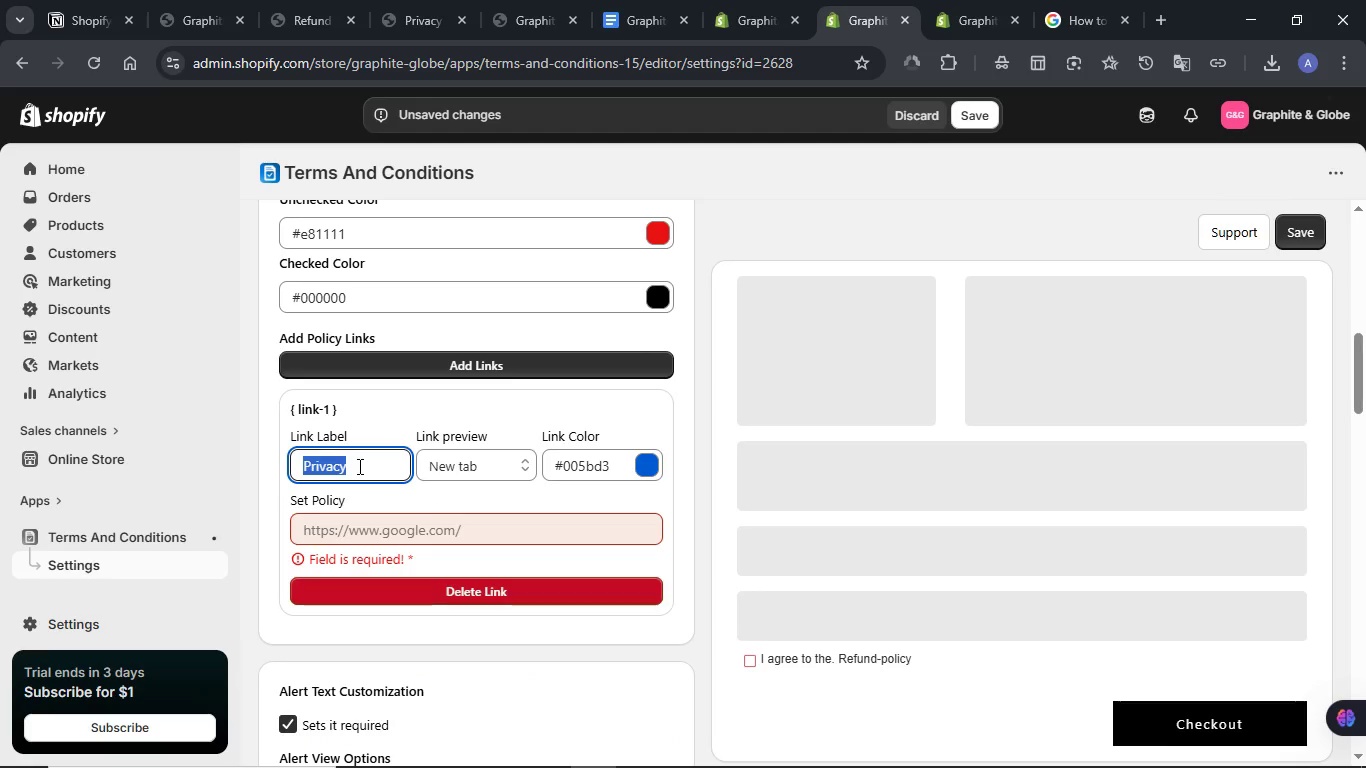 
key(Meta+V)
 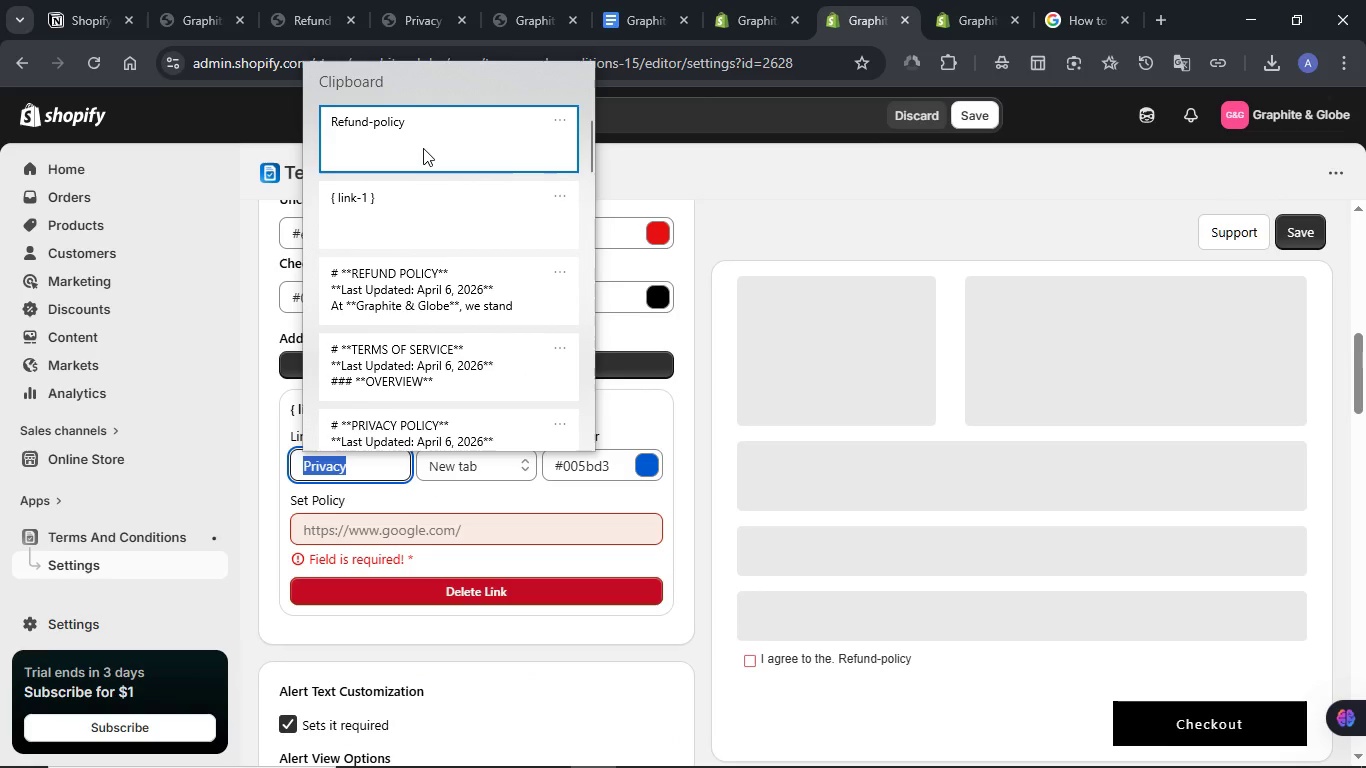 
left_click([423, 148])
 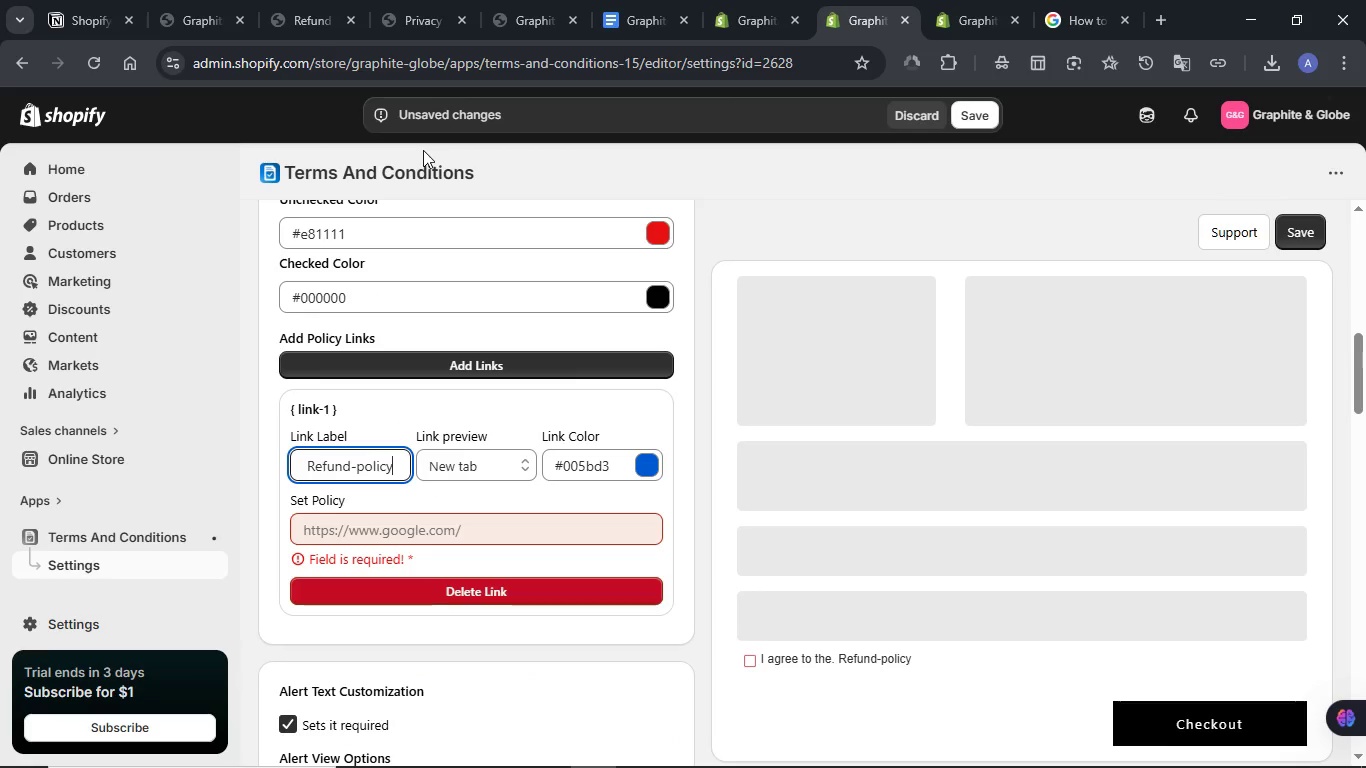 
key(Control+ControlLeft)
 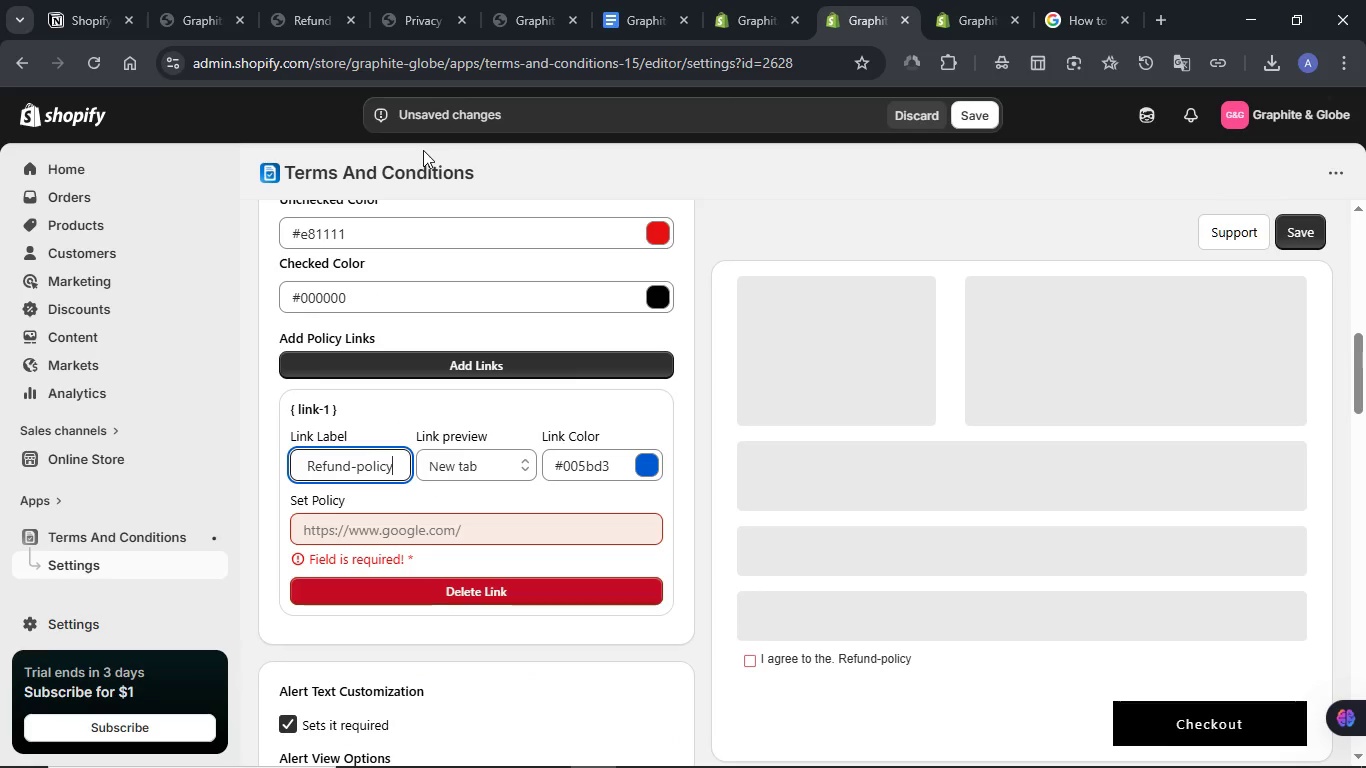 
left_click([568, 634])
 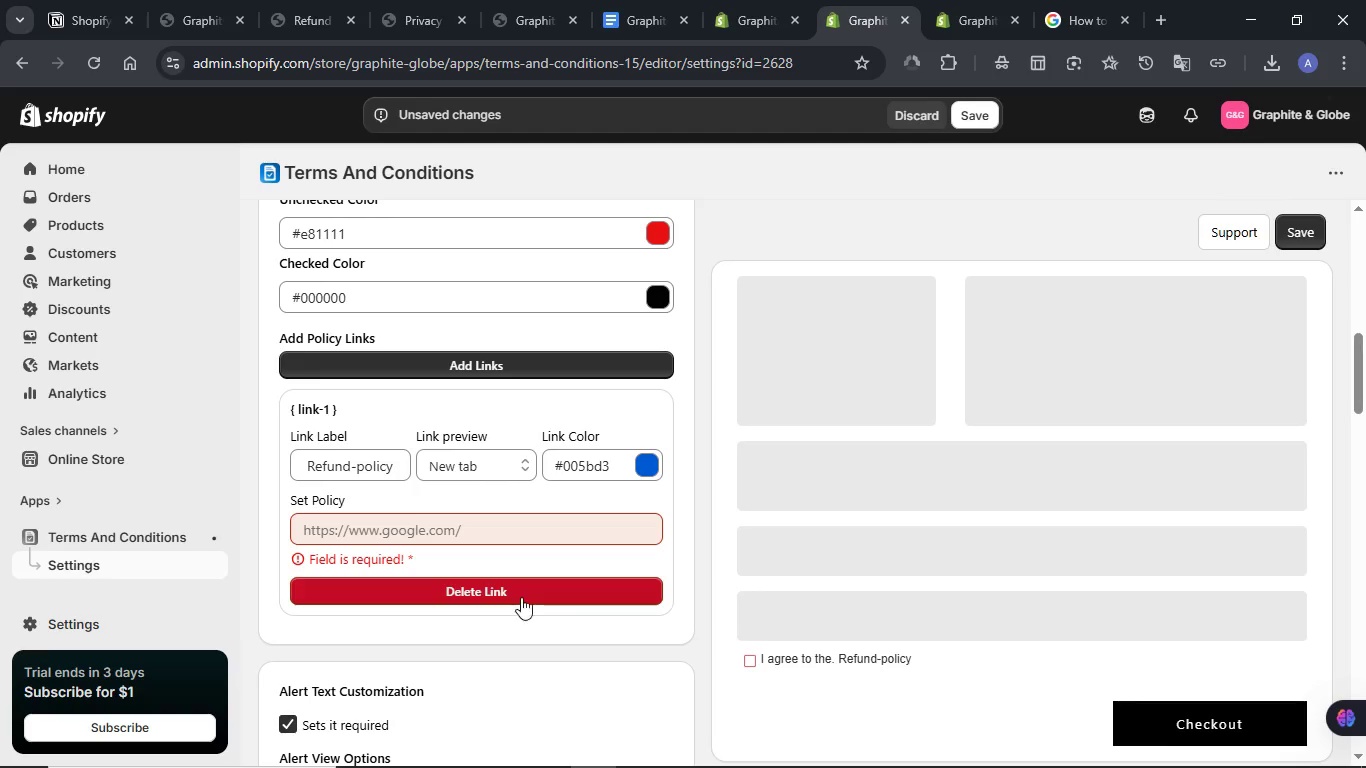 
left_click([521, 597])
 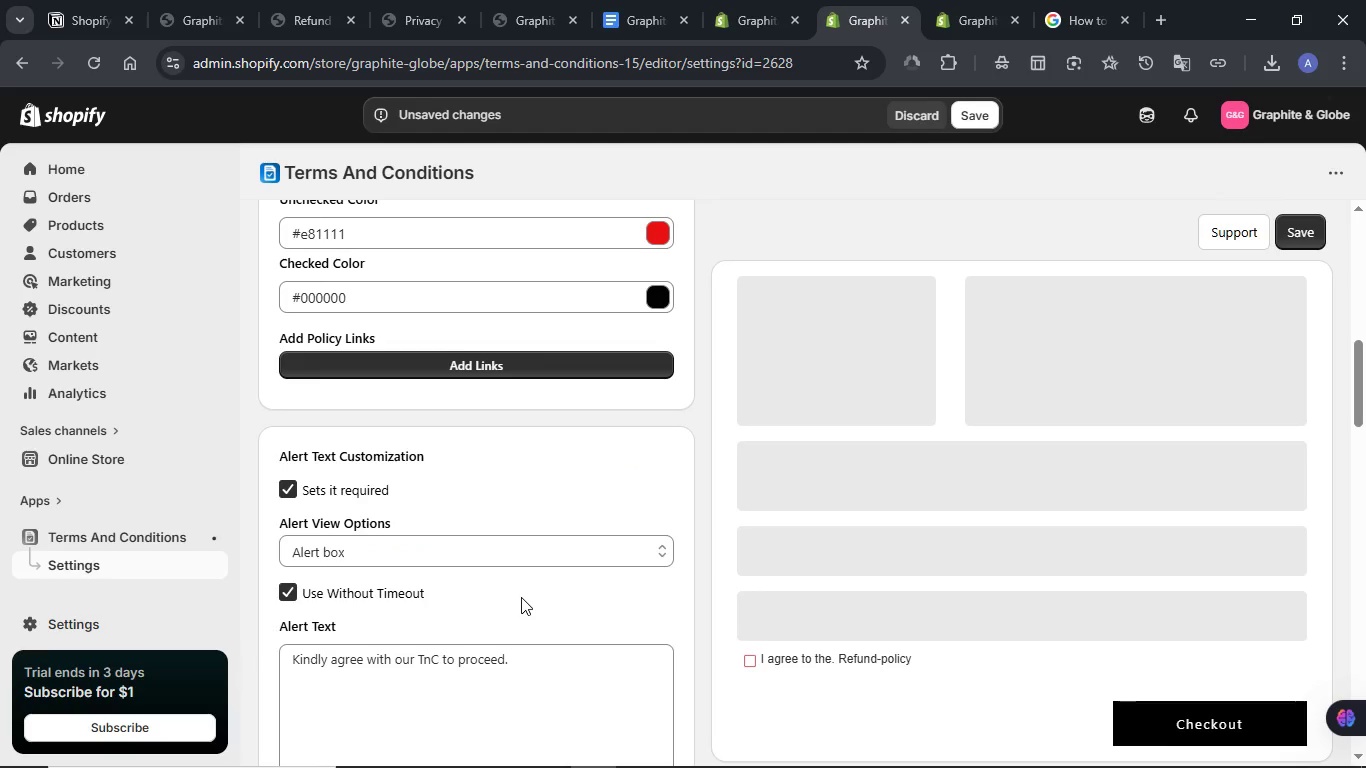 
scroll: coordinate [536, 594], scroll_direction: up, amount: 9.0
 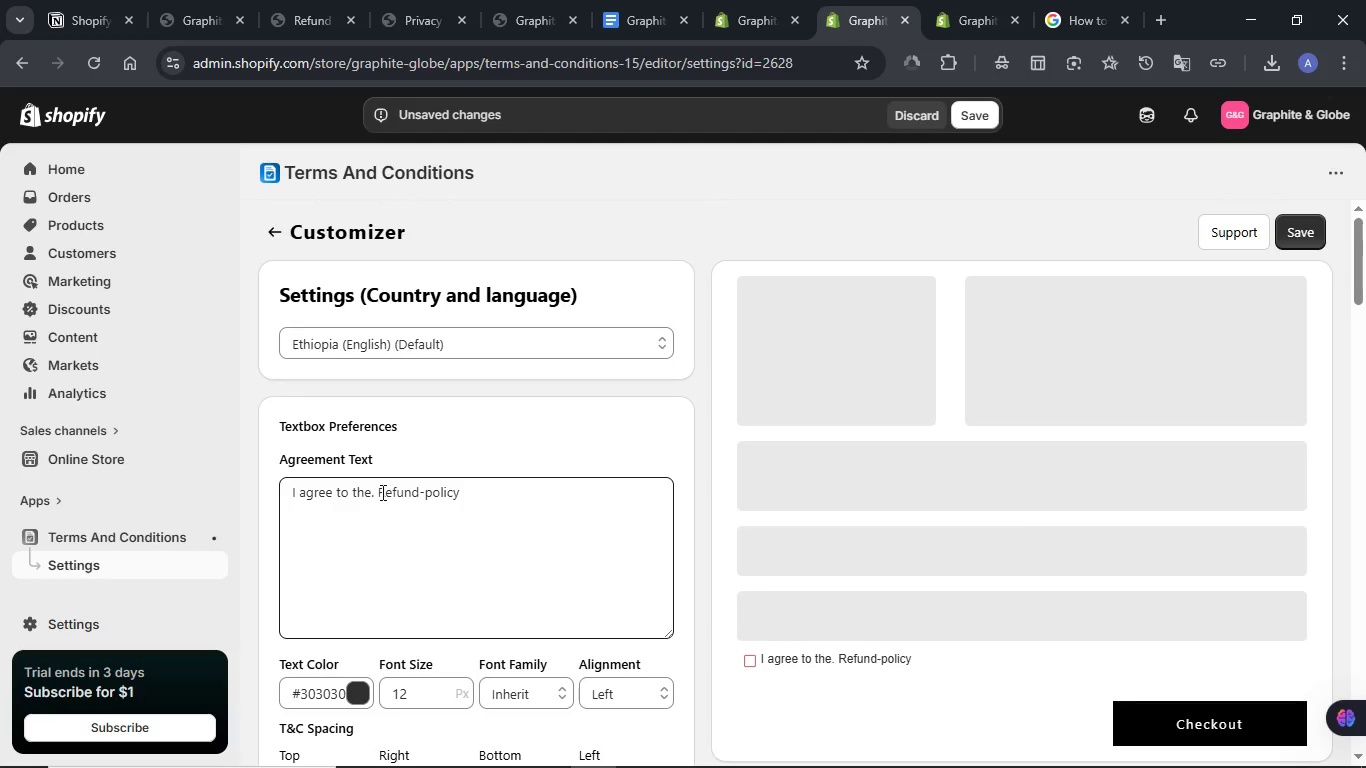 
left_click_drag(start_coordinate=[373, 491], to_coordinate=[465, 490])
 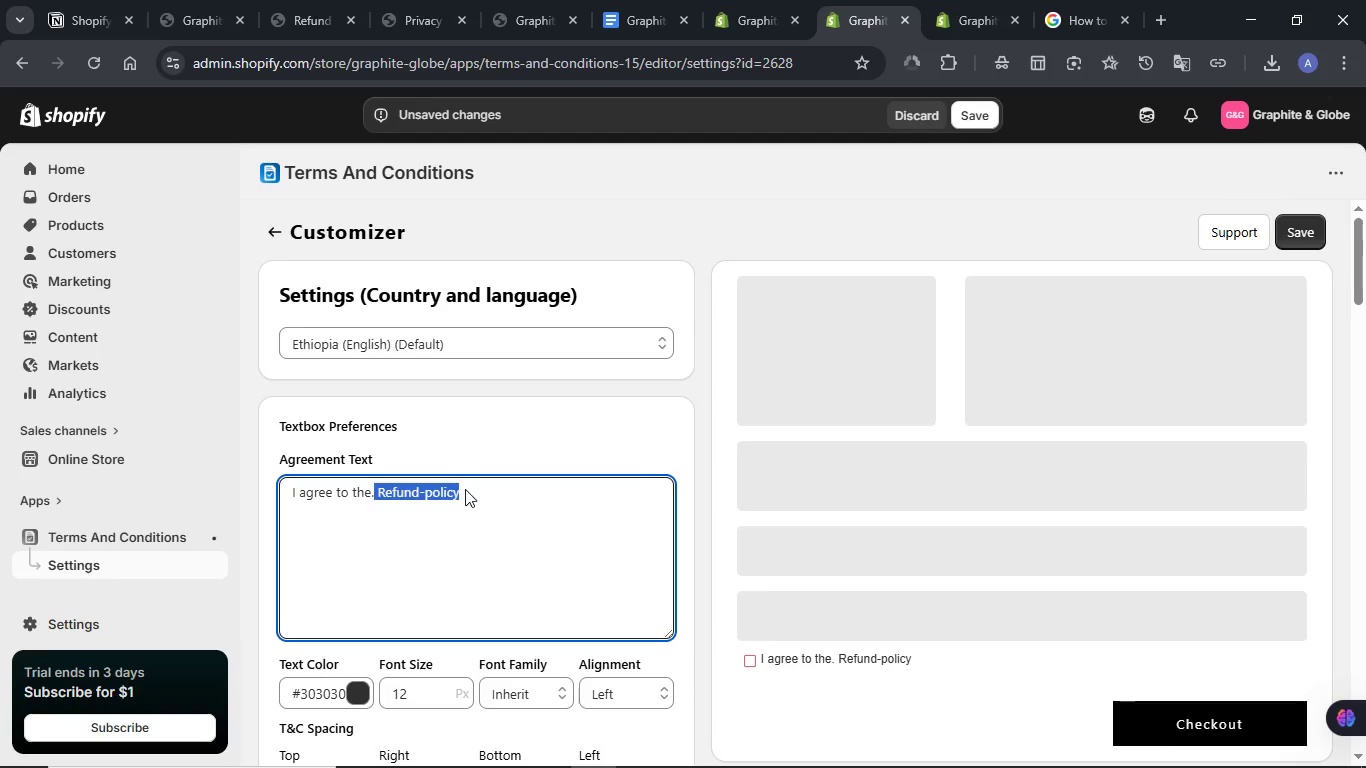 
key(Backspace)
 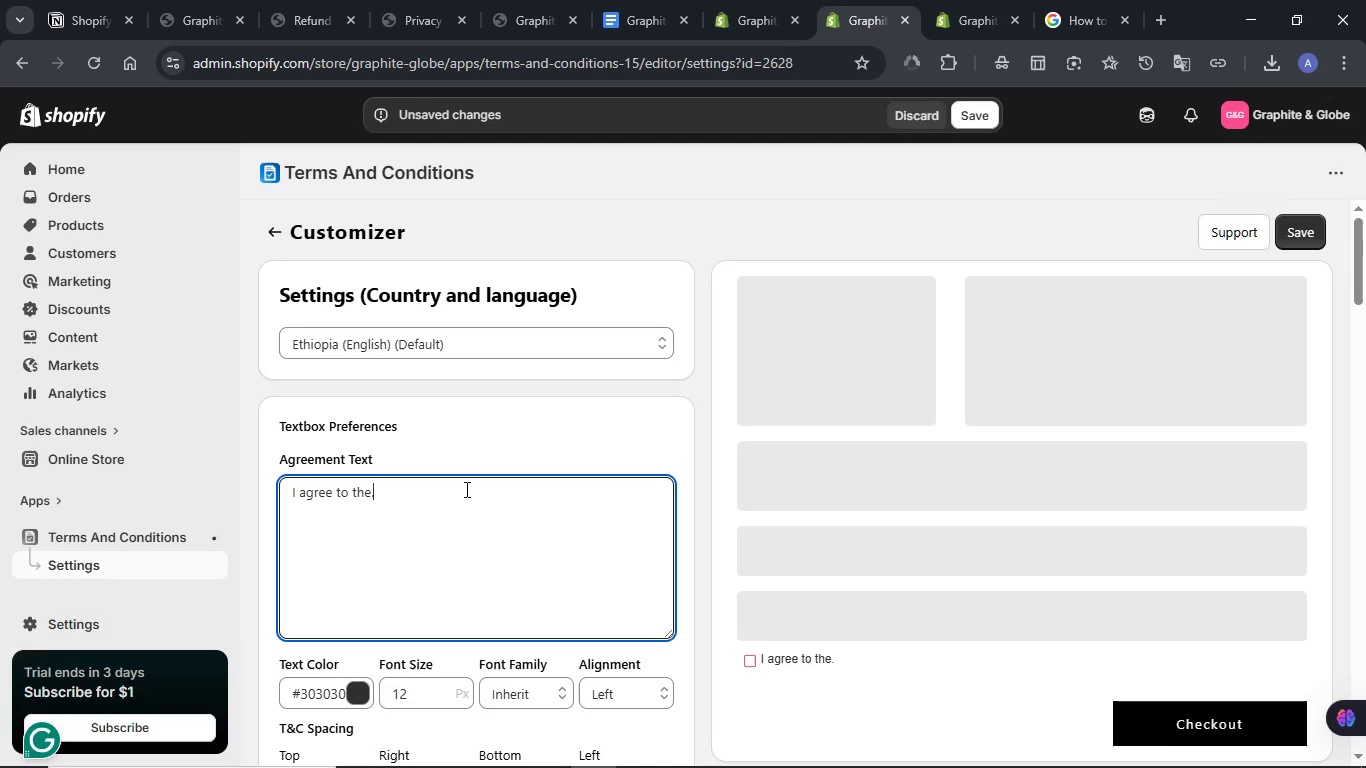 
key(Backspace)
 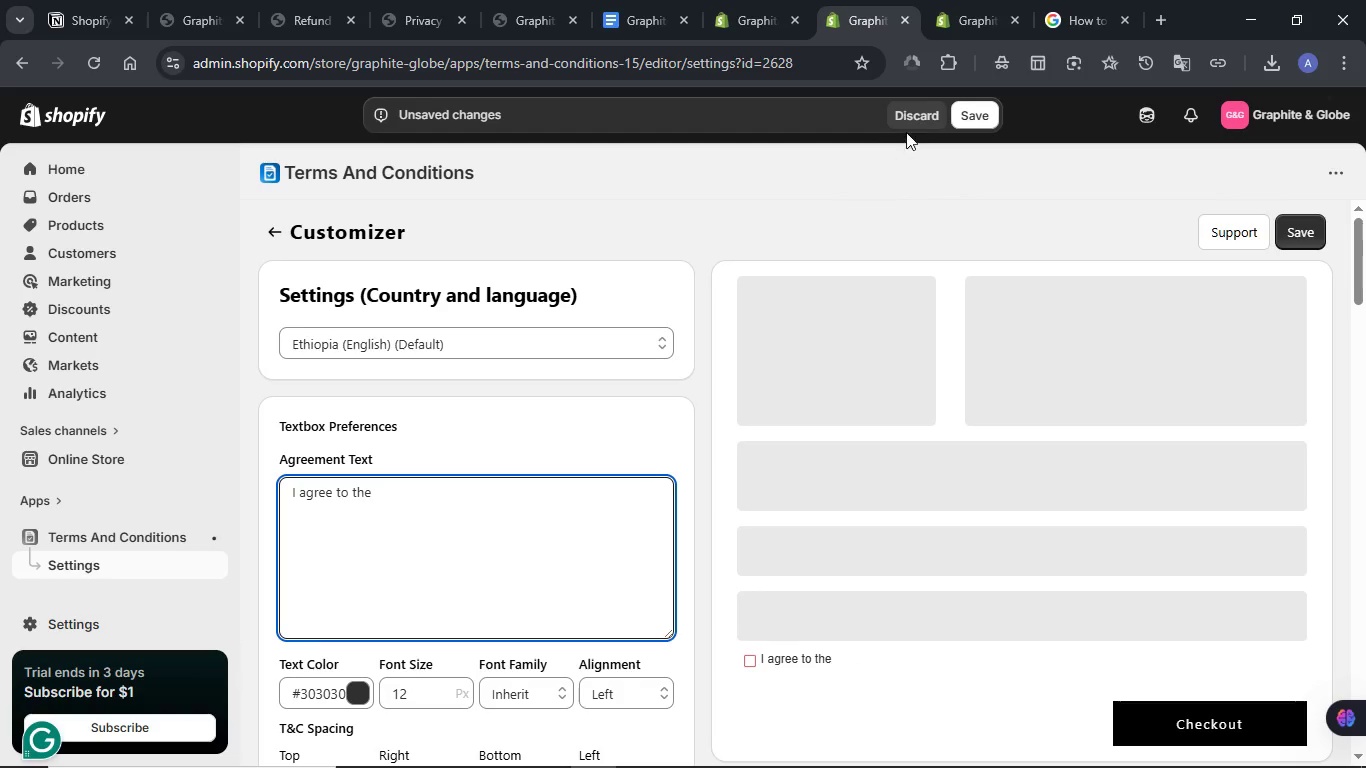 
left_click([910, 129])
 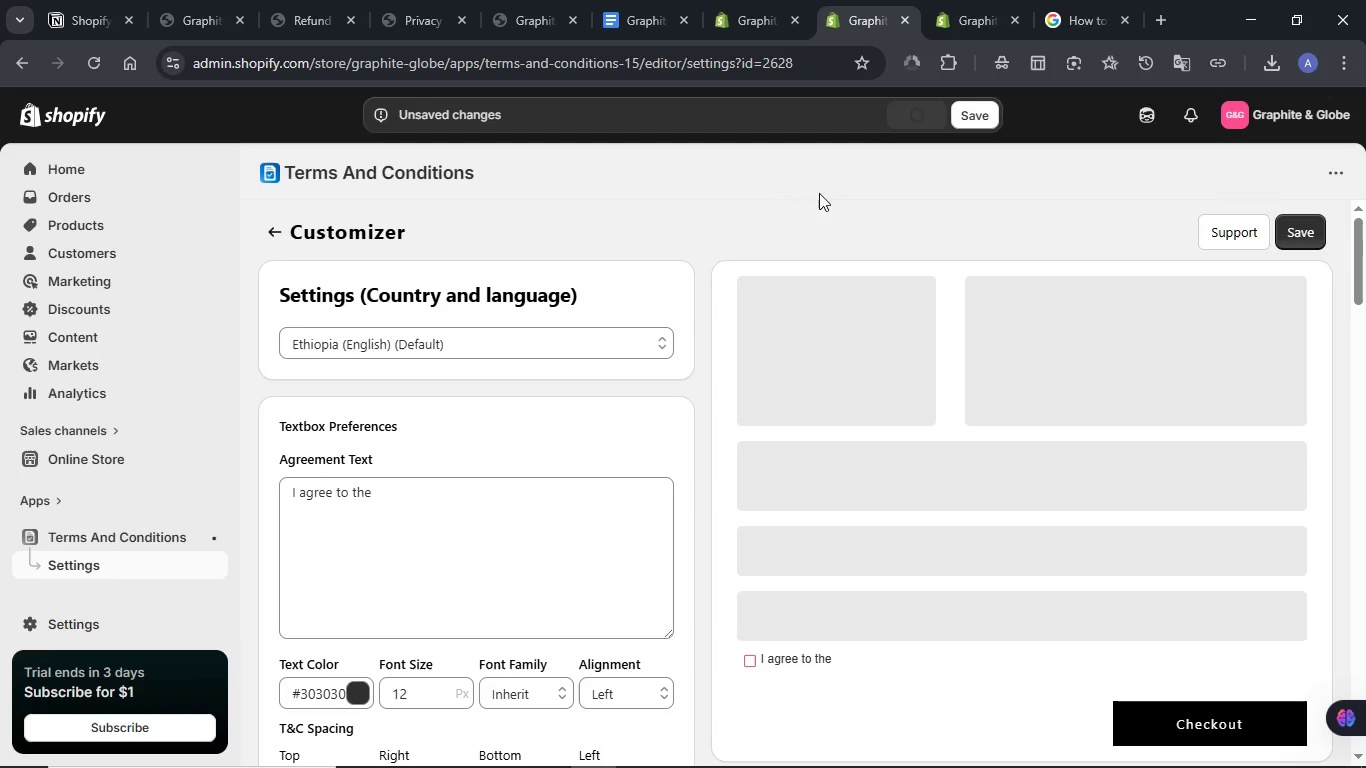 
left_click([631, 186])
 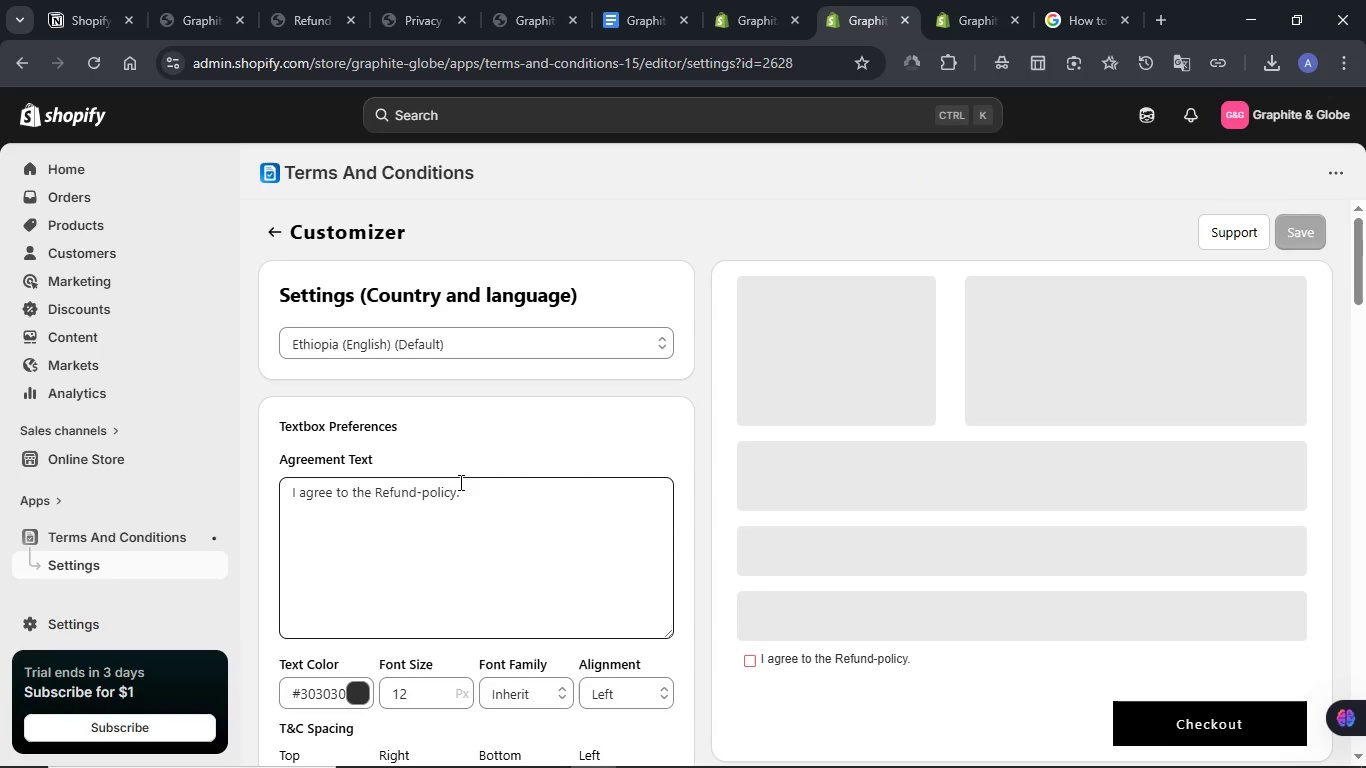 
scroll: coordinate [459, 482], scroll_direction: down, amount: 5.0
 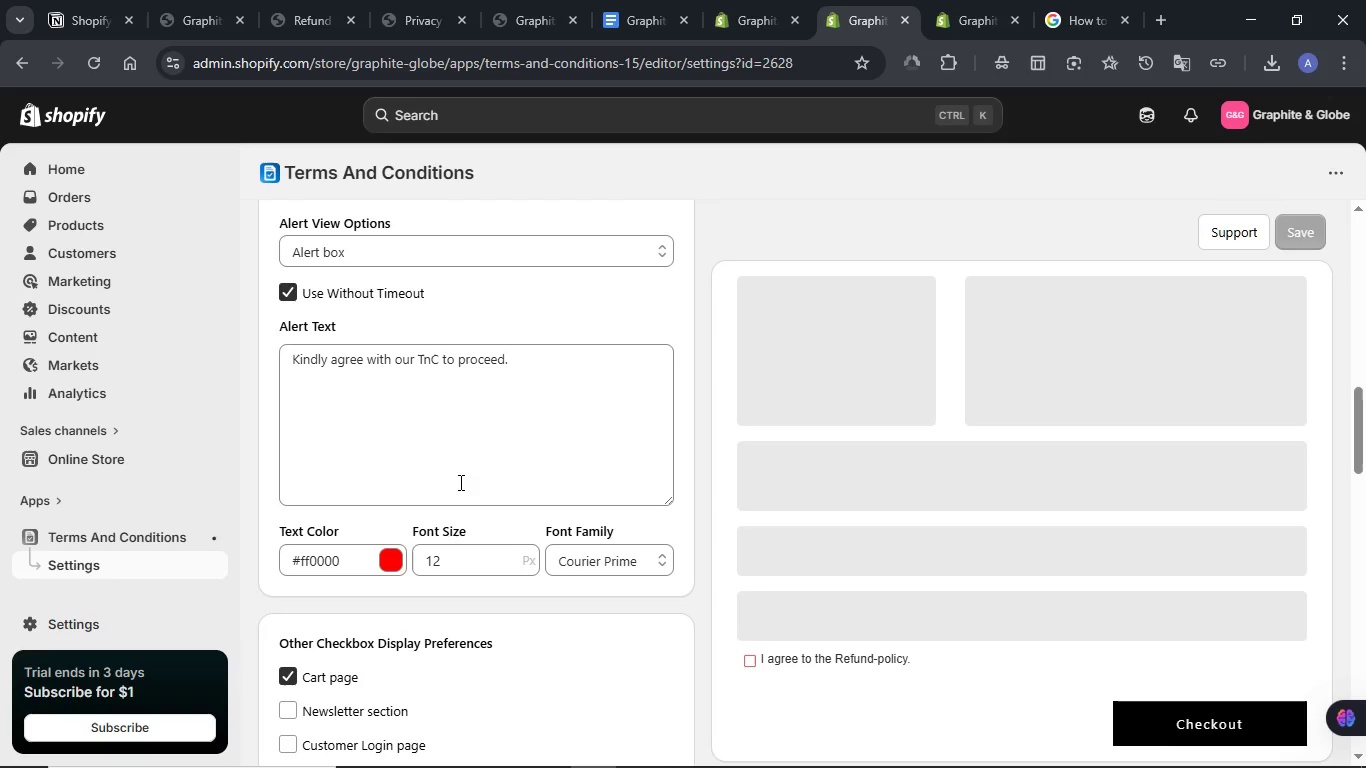 
scroll: coordinate [459, 482], scroll_direction: up, amount: 8.0
 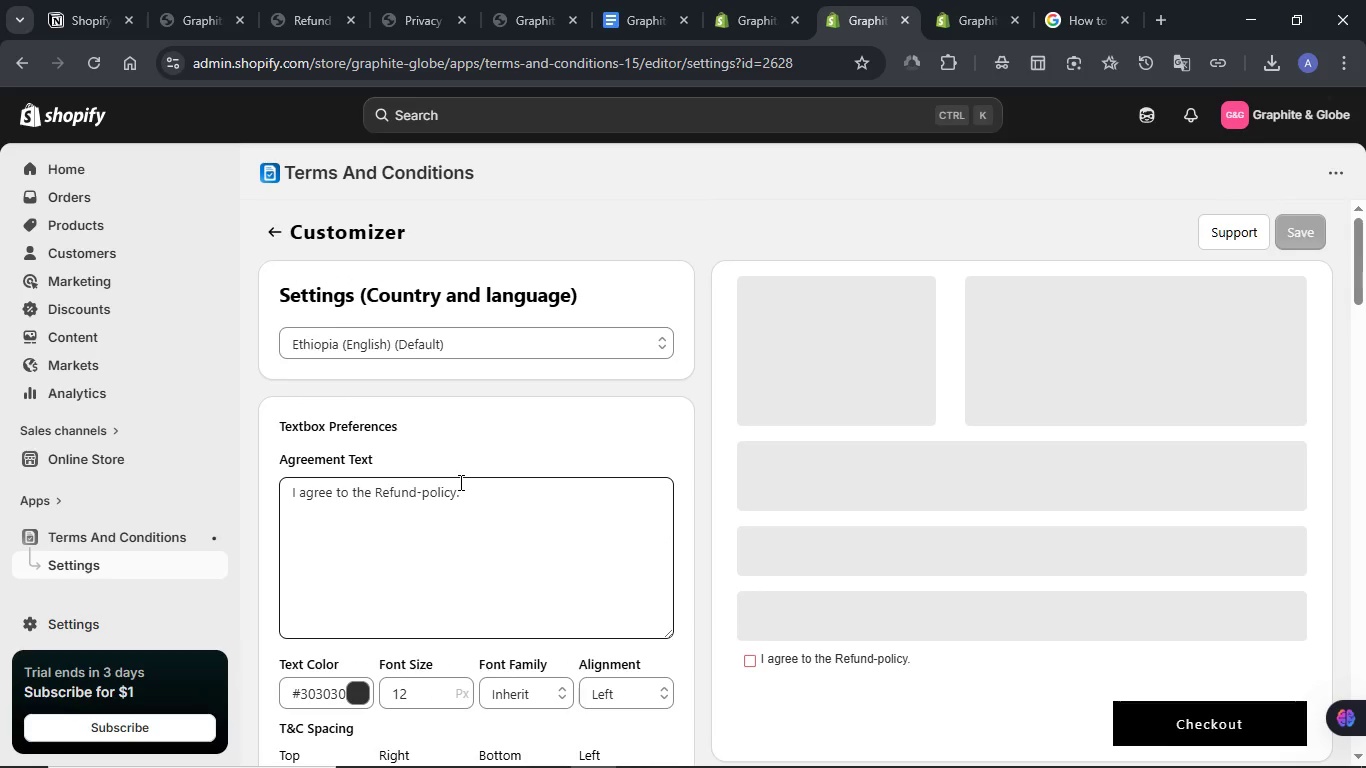 
scroll: coordinate [459, 482], scroll_direction: down, amount: 6.0
 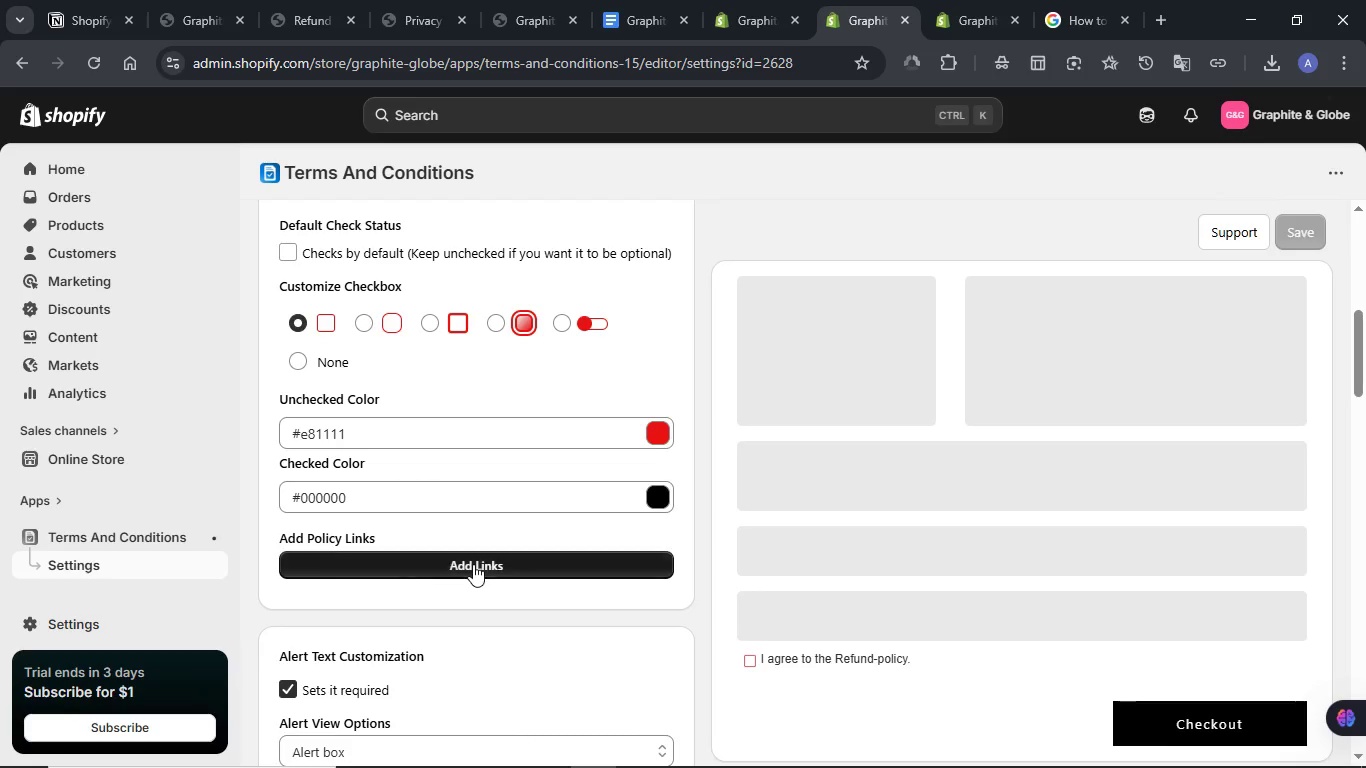 
left_click([473, 564])
 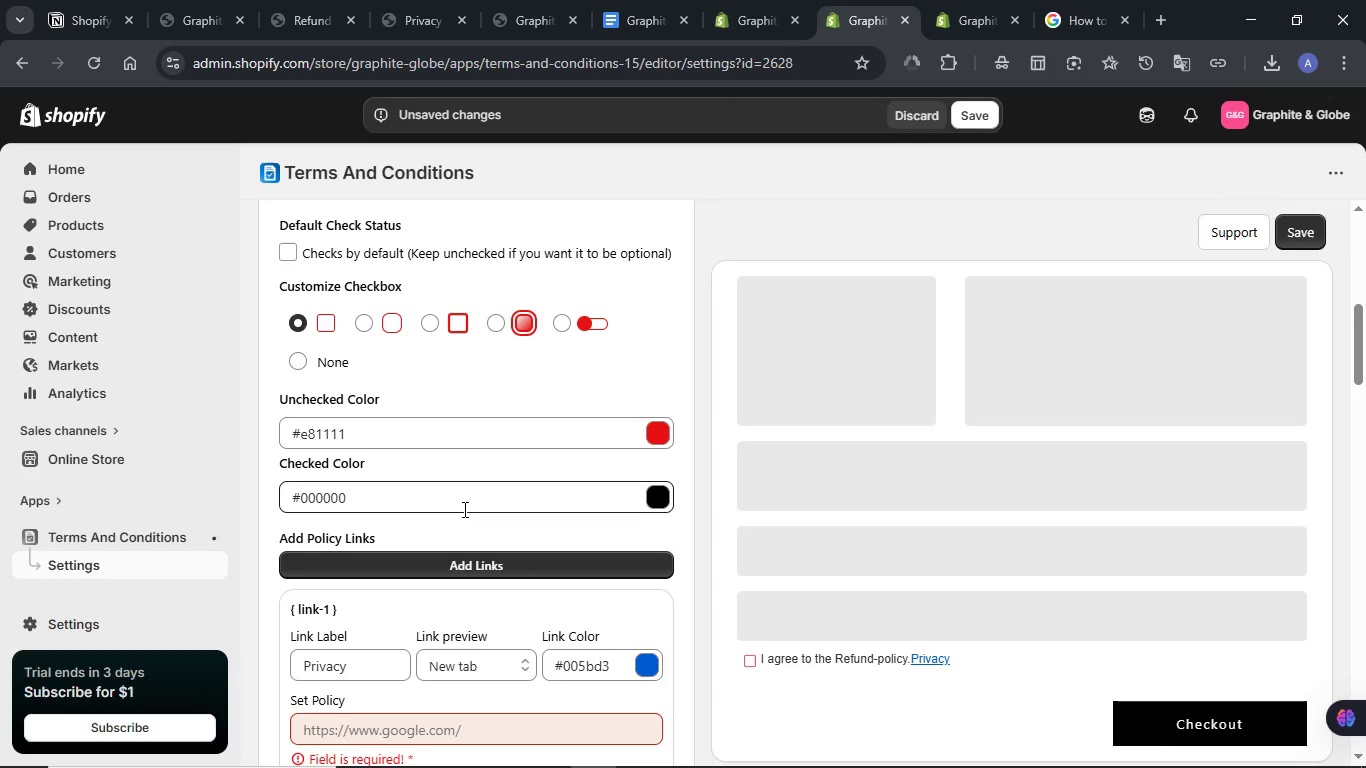 
scroll: coordinate [463, 509], scroll_direction: up, amount: 7.0
 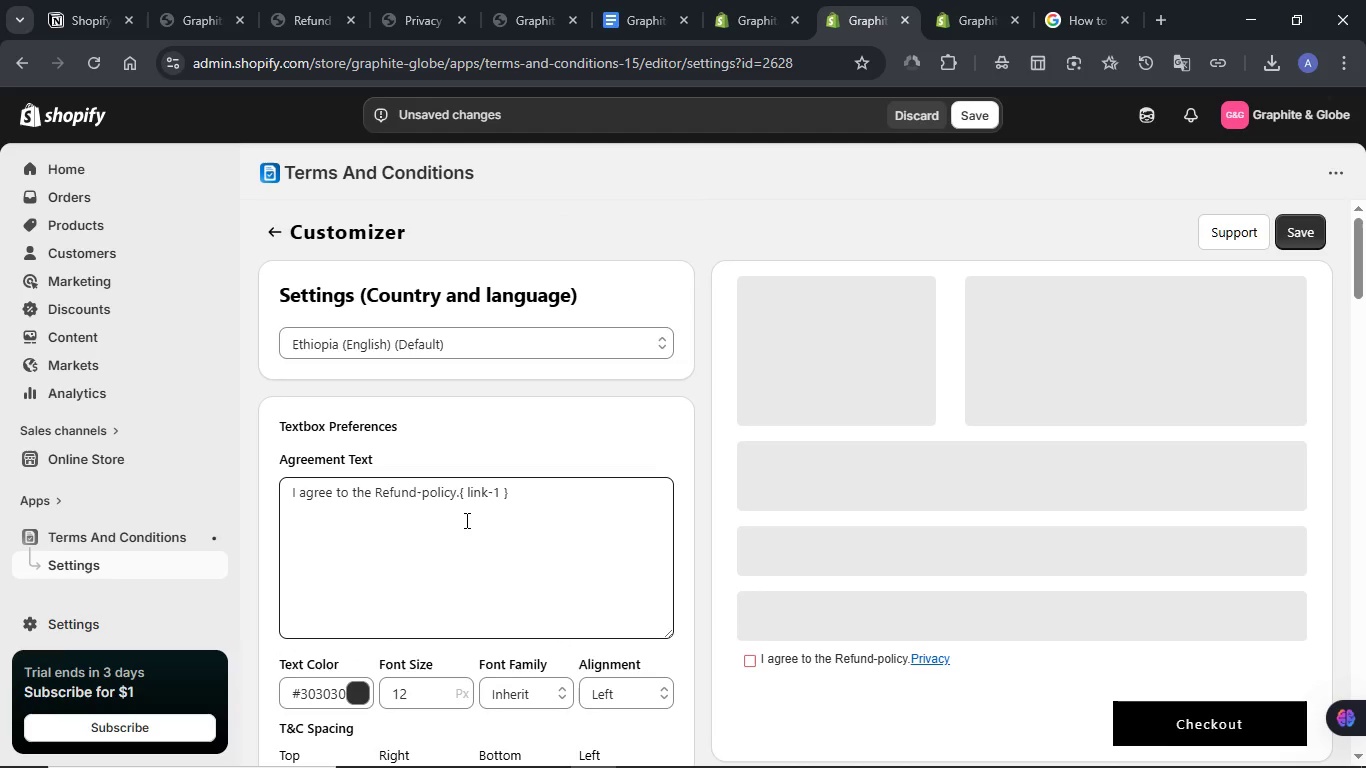 
wait(6.6)
 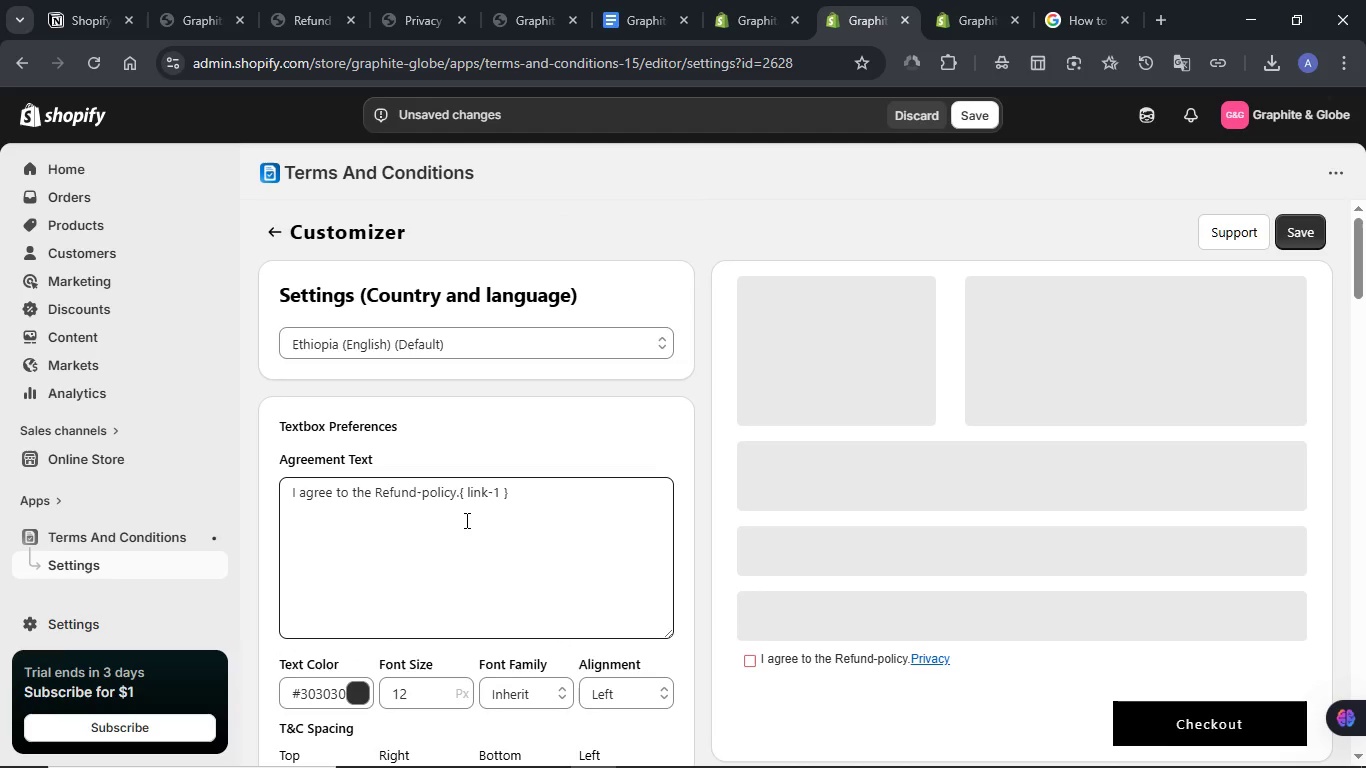 
left_click_drag(start_coordinate=[374, 488], to_coordinate=[457, 491])
 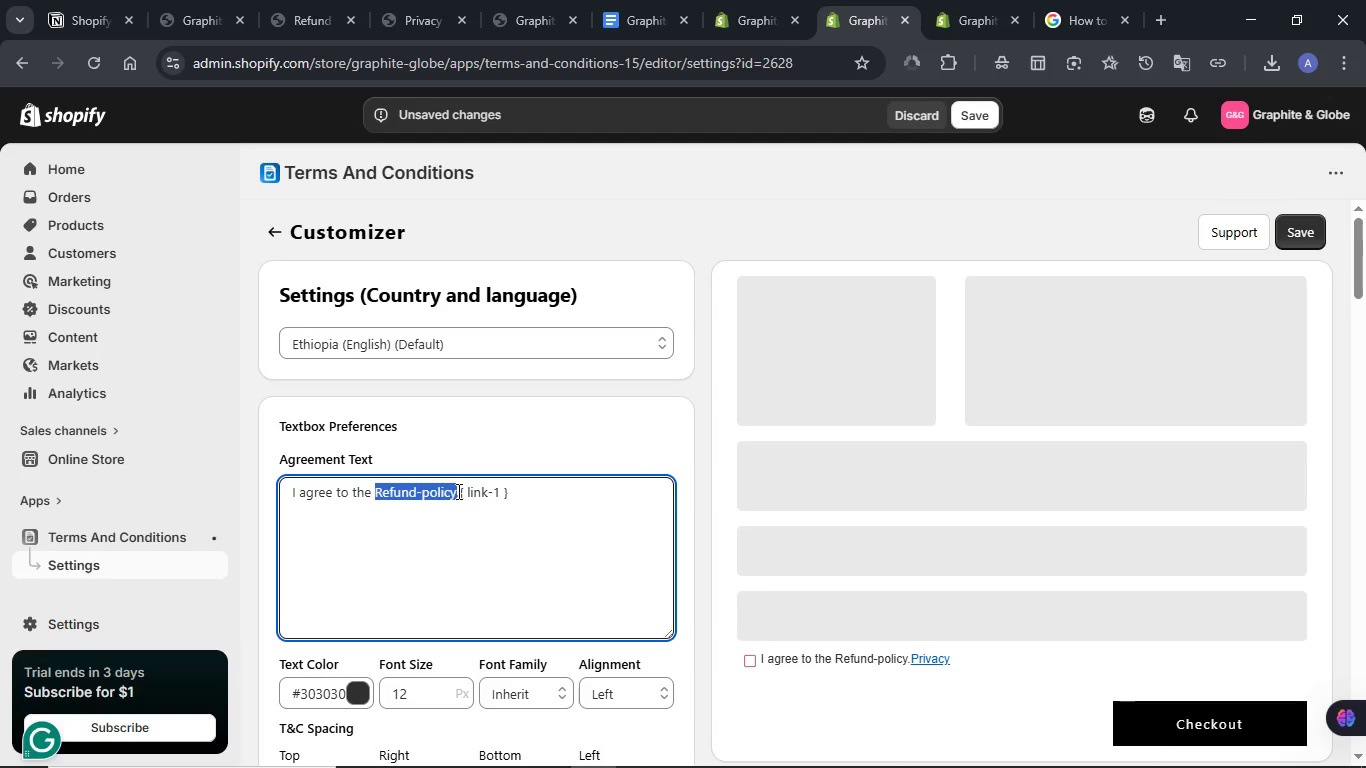 
key(Control+X)
 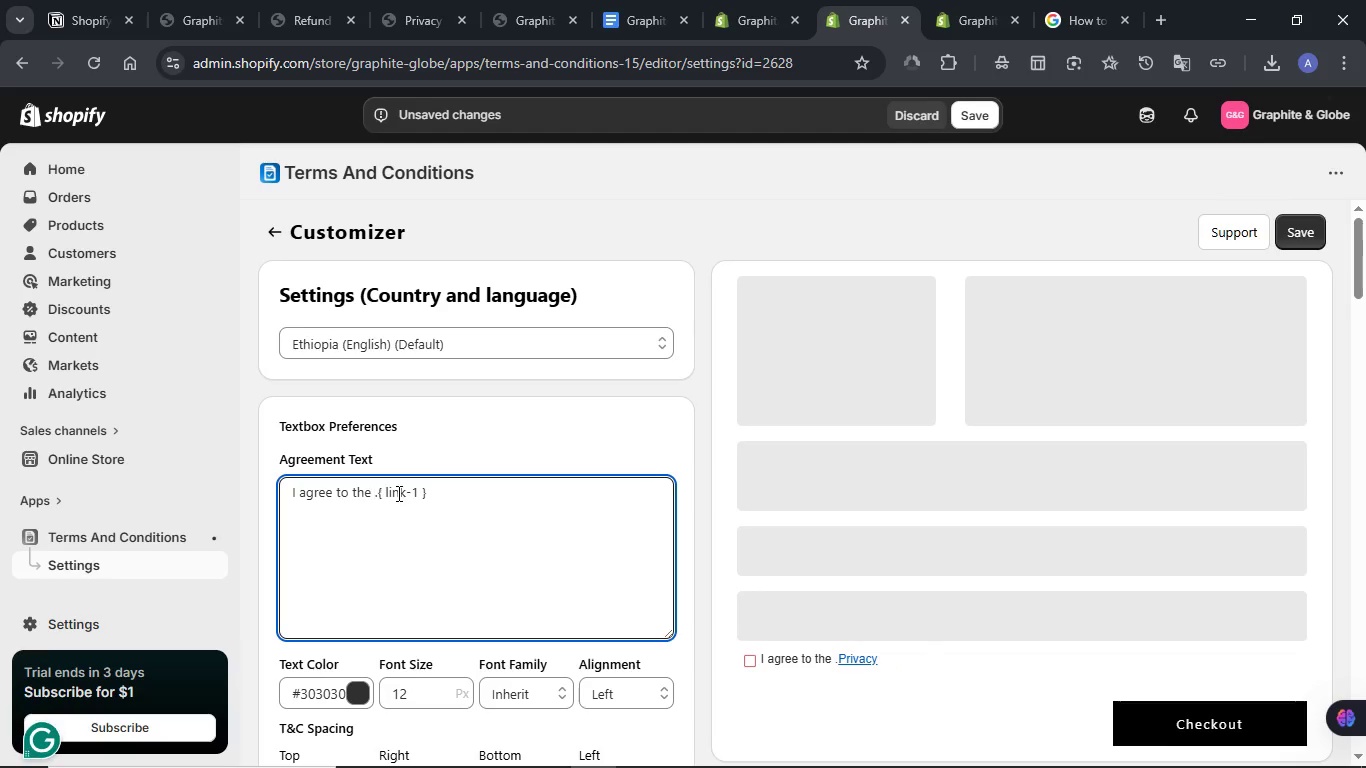 
scroll: coordinate [393, 497], scroll_direction: down, amount: 7.0
 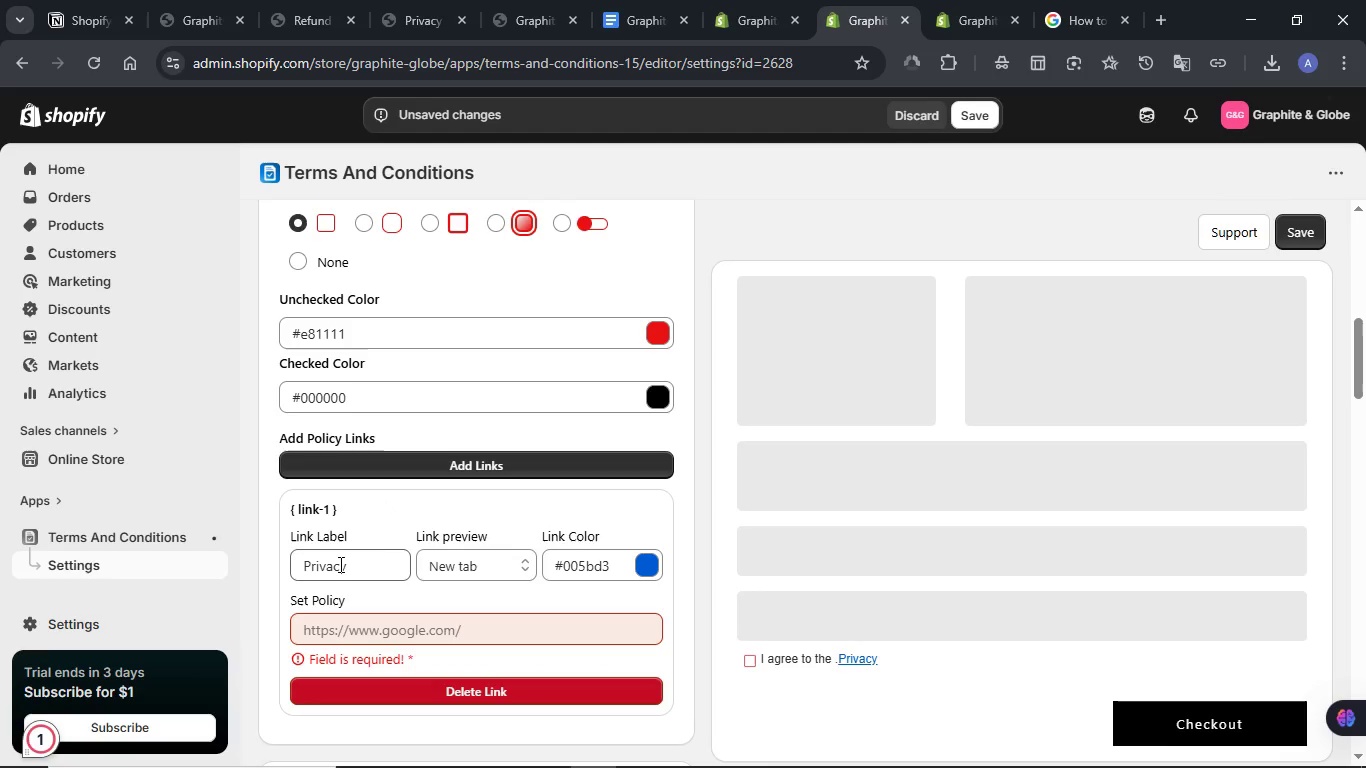 
double_click([339, 564])
 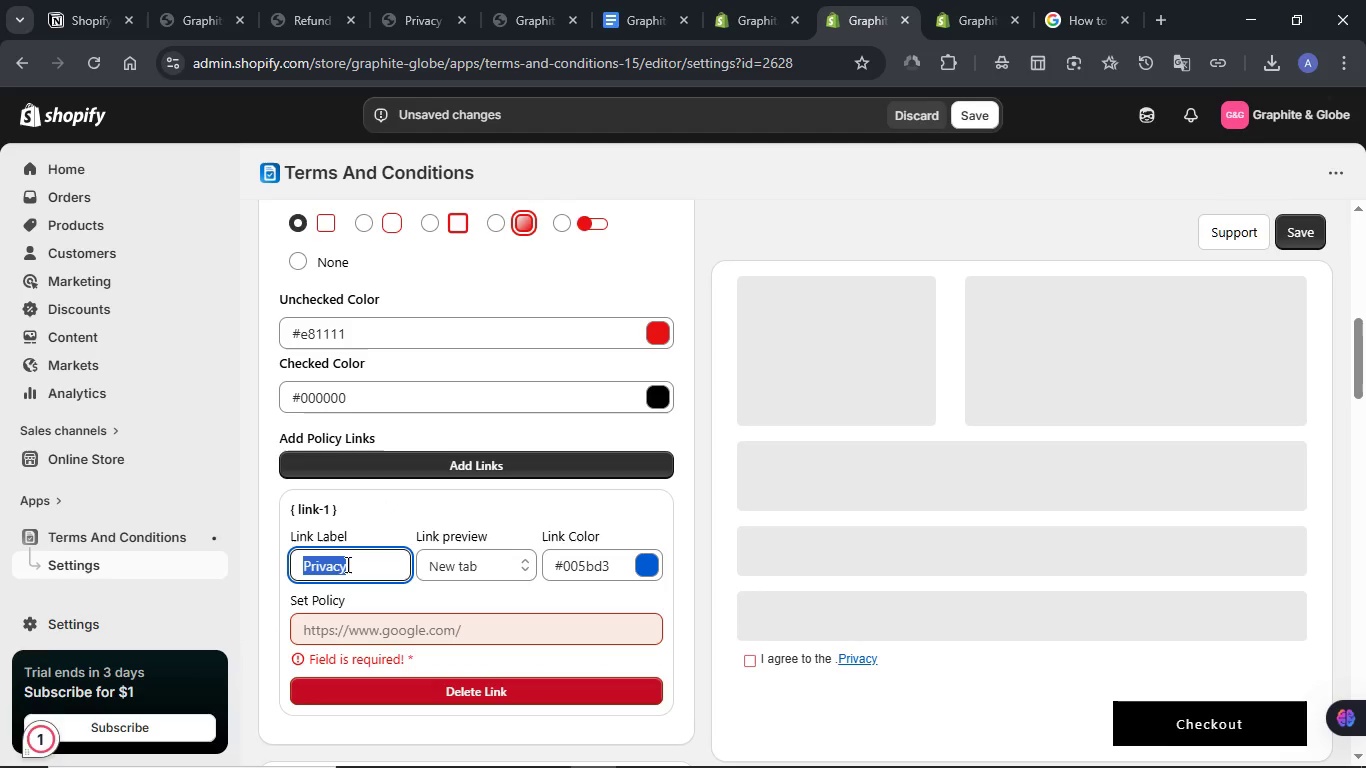 
key(Control+V)
 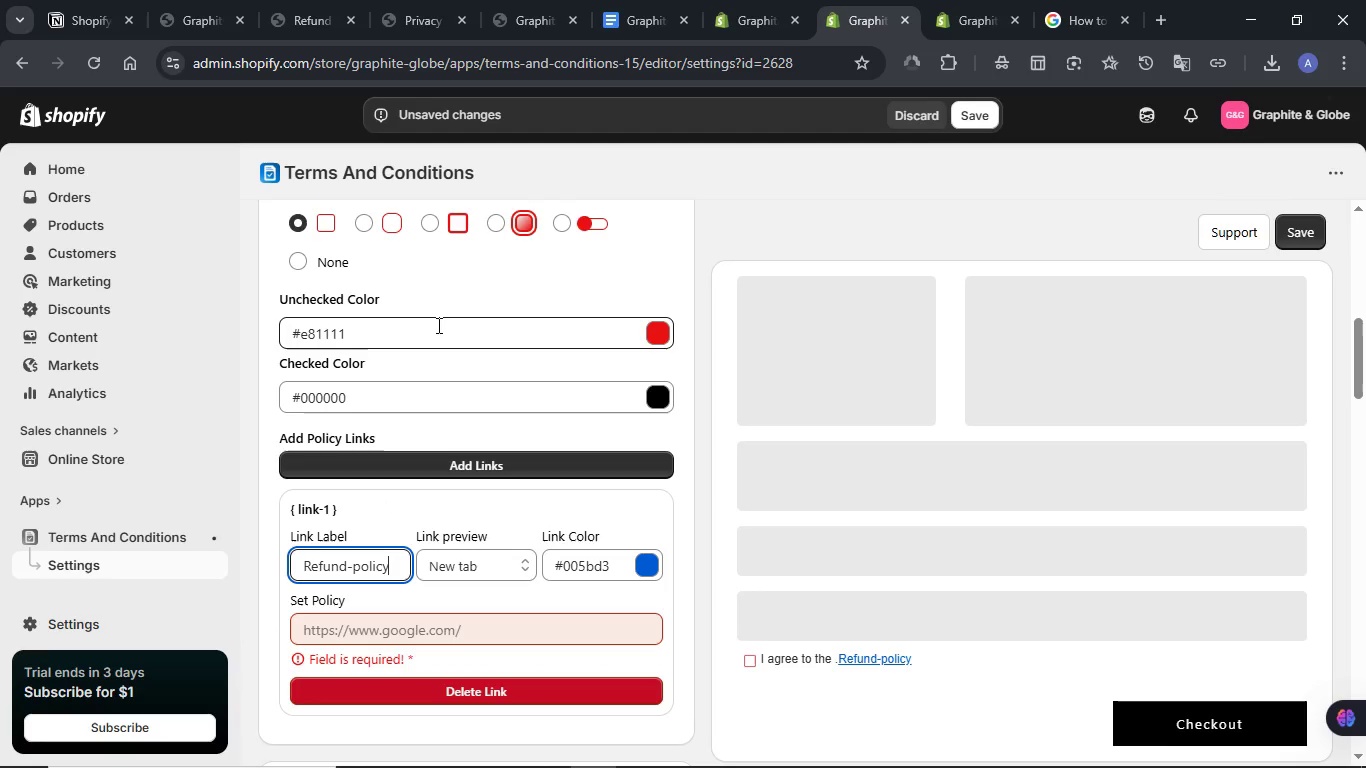 
scroll: coordinate [406, 376], scroll_direction: up, amount: 7.0
 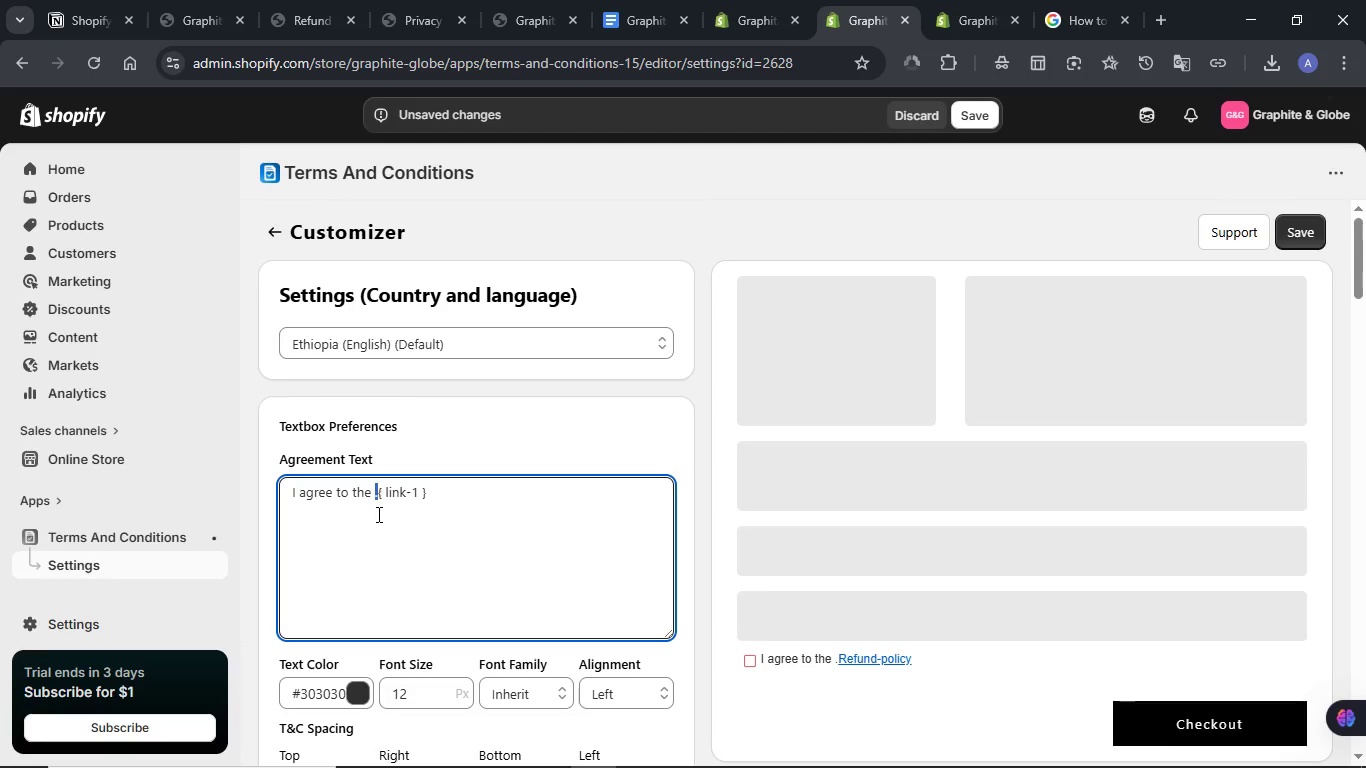 
key(Backspace)
 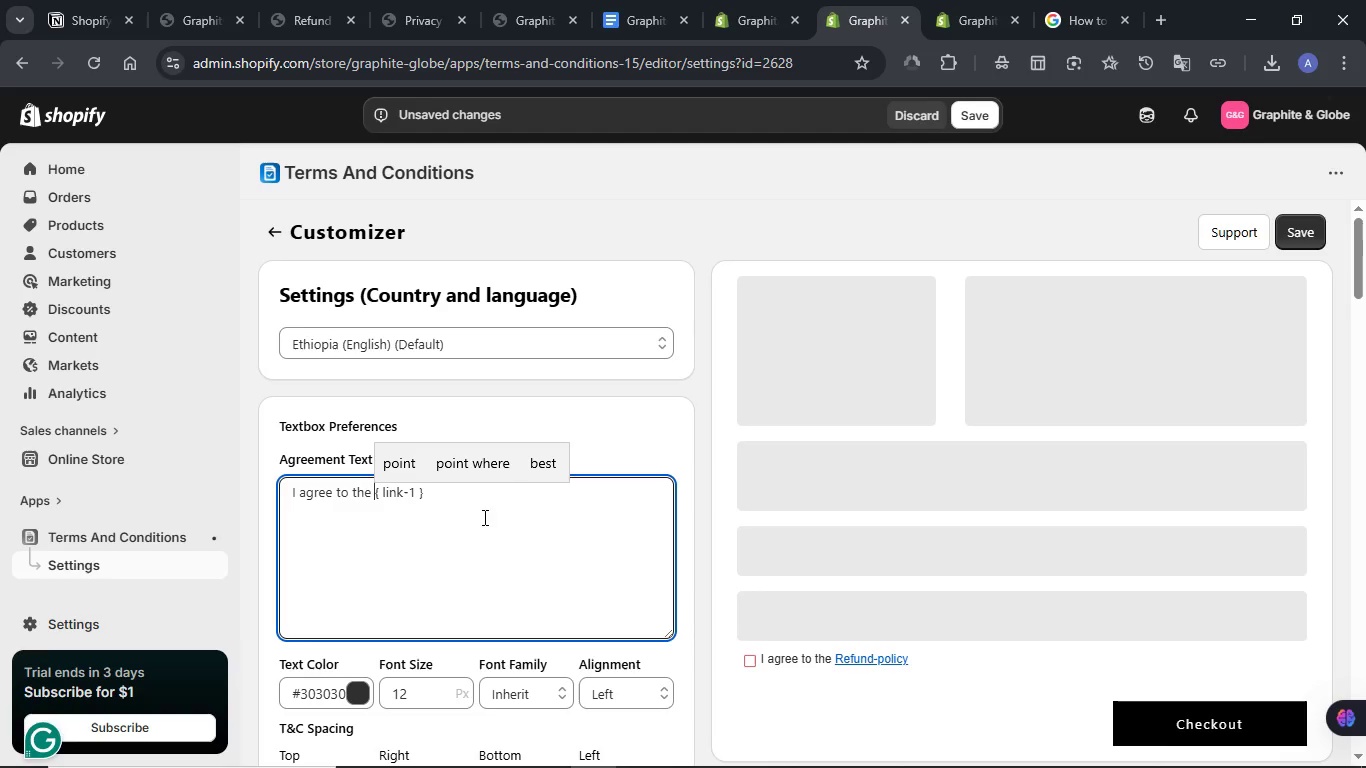 
left_click([464, 502])
 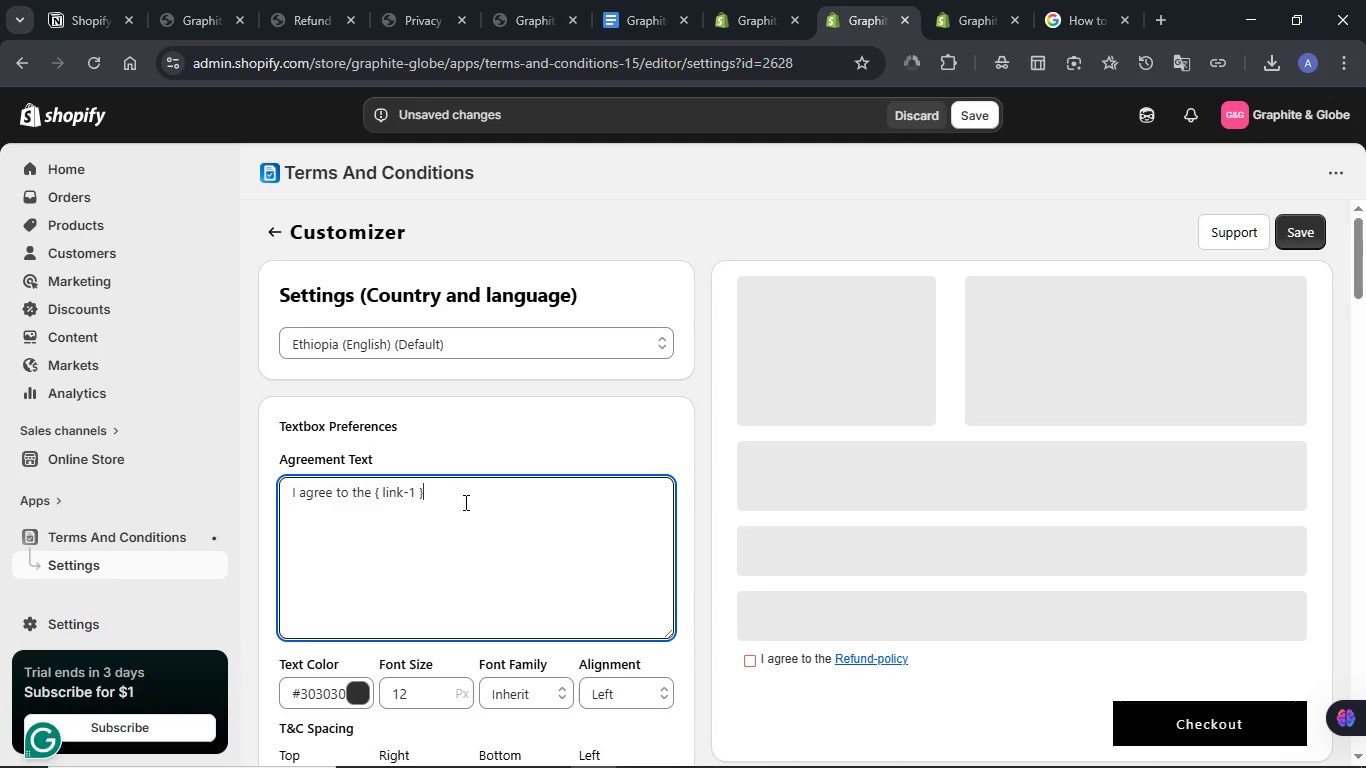 
key(Period)
 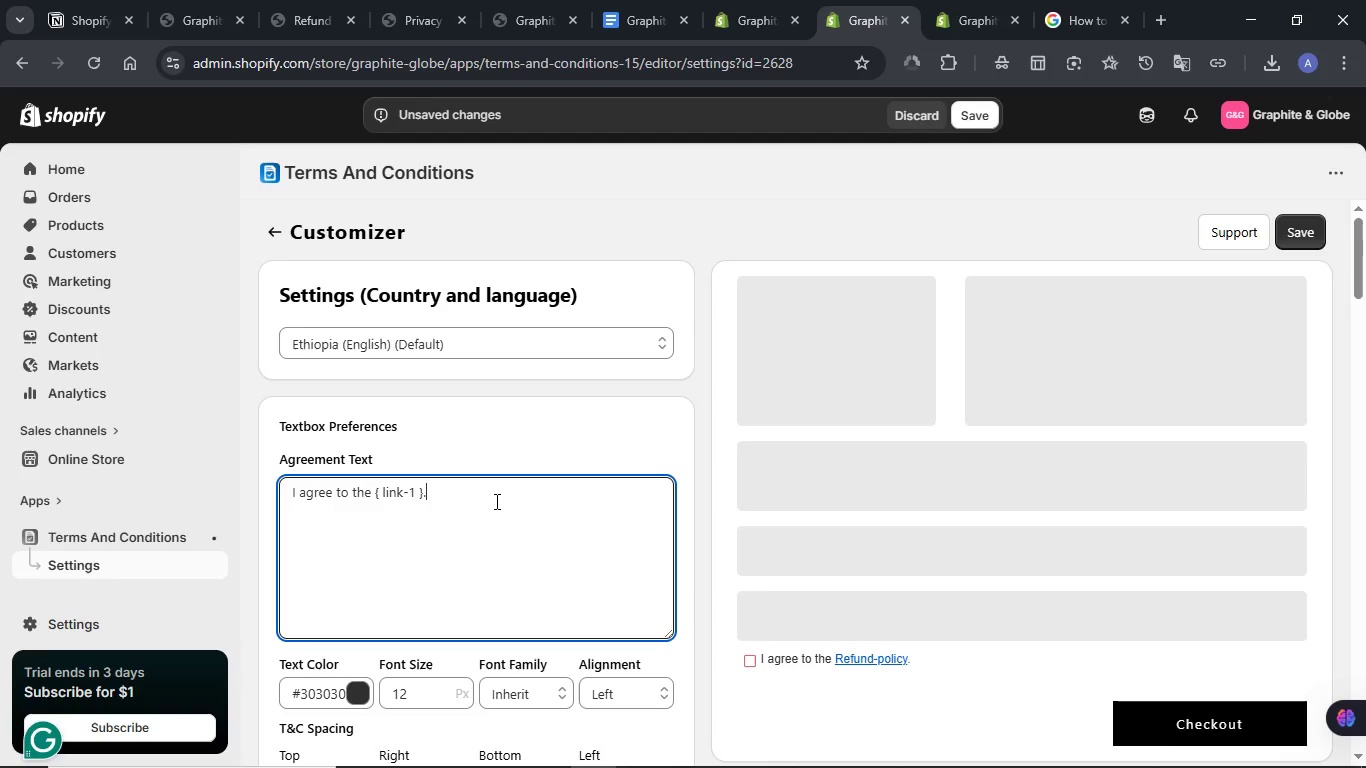 
left_click([495, 501])